 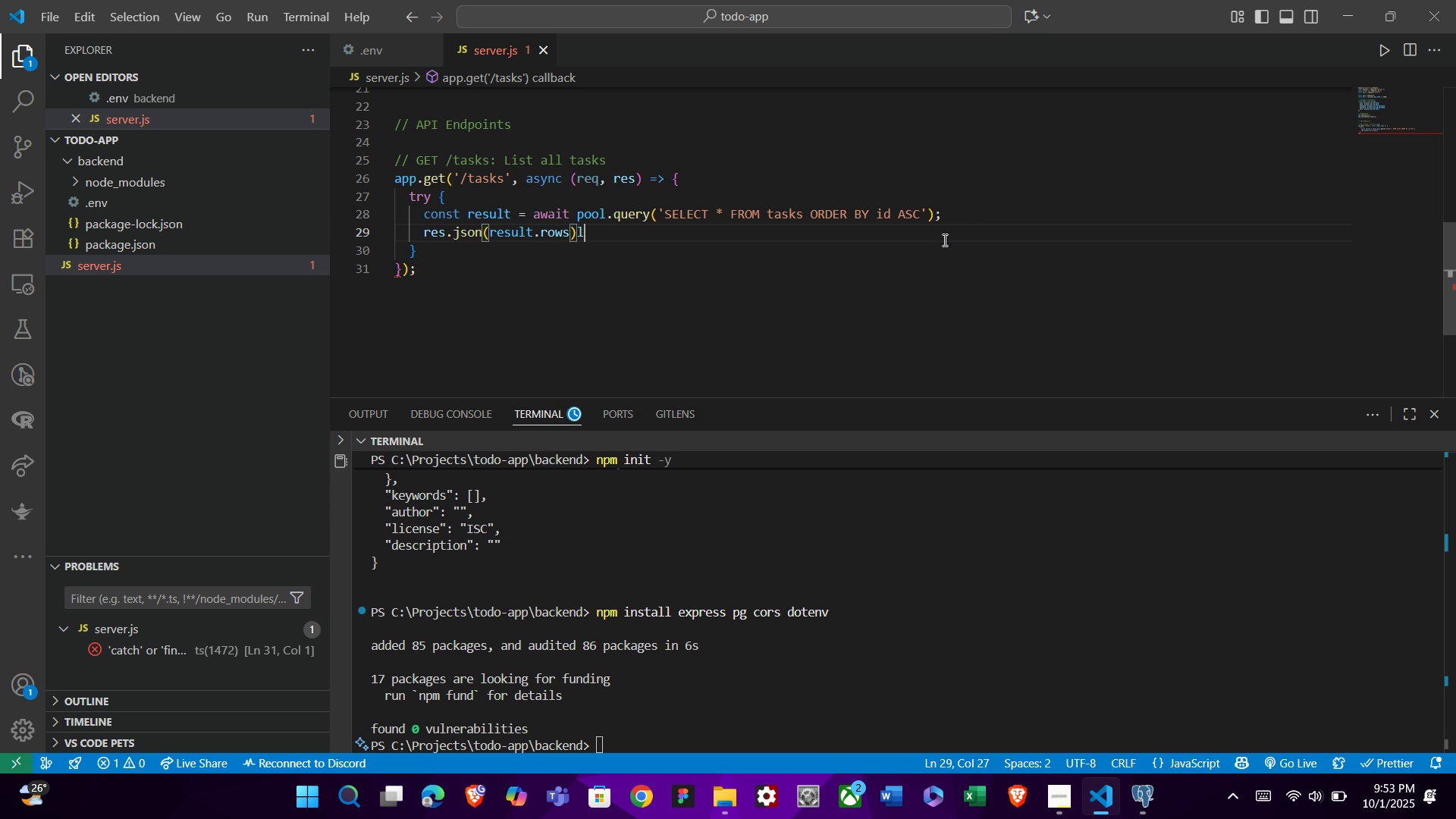 
key(L)
 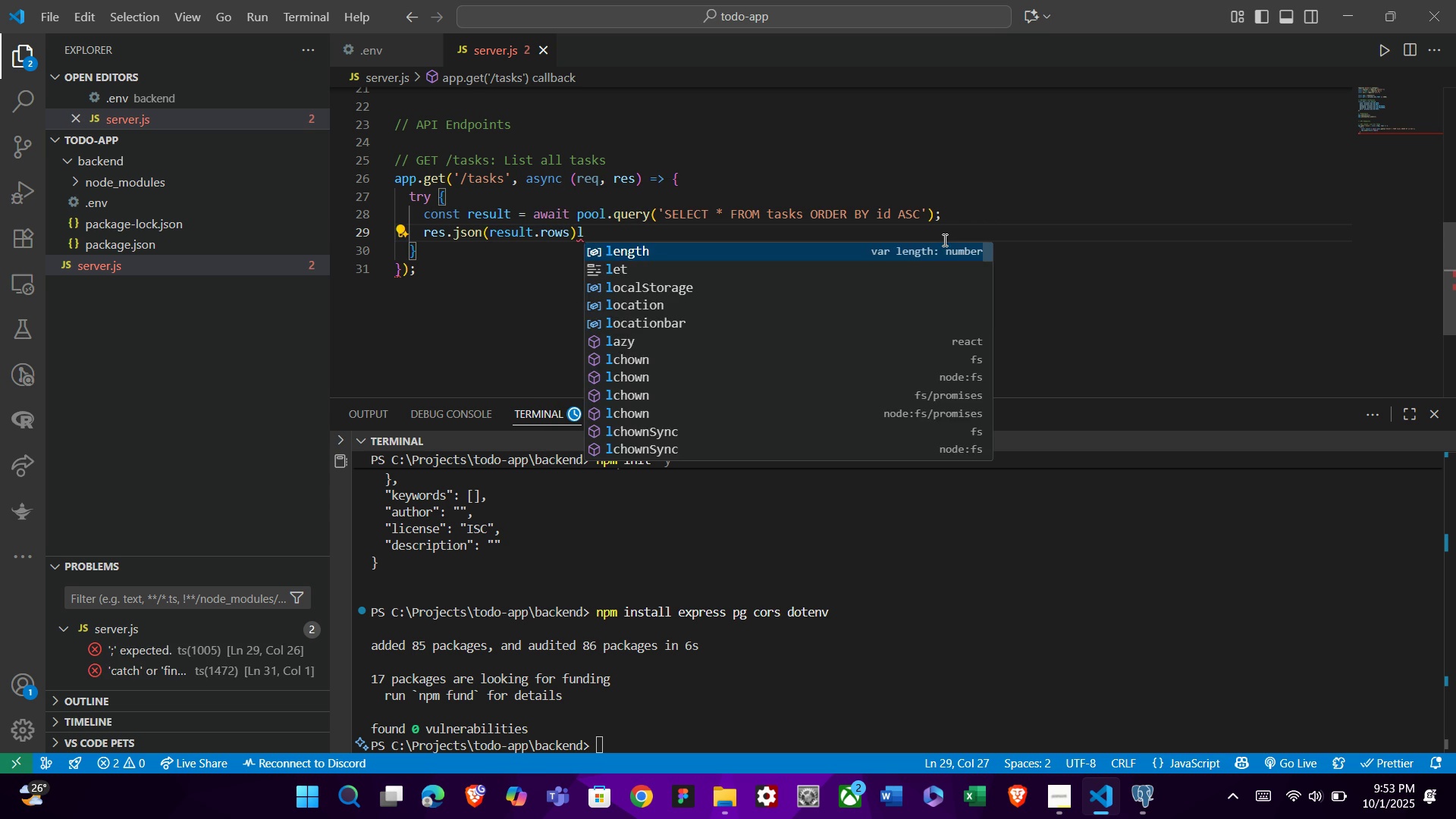 
key(Backspace)
 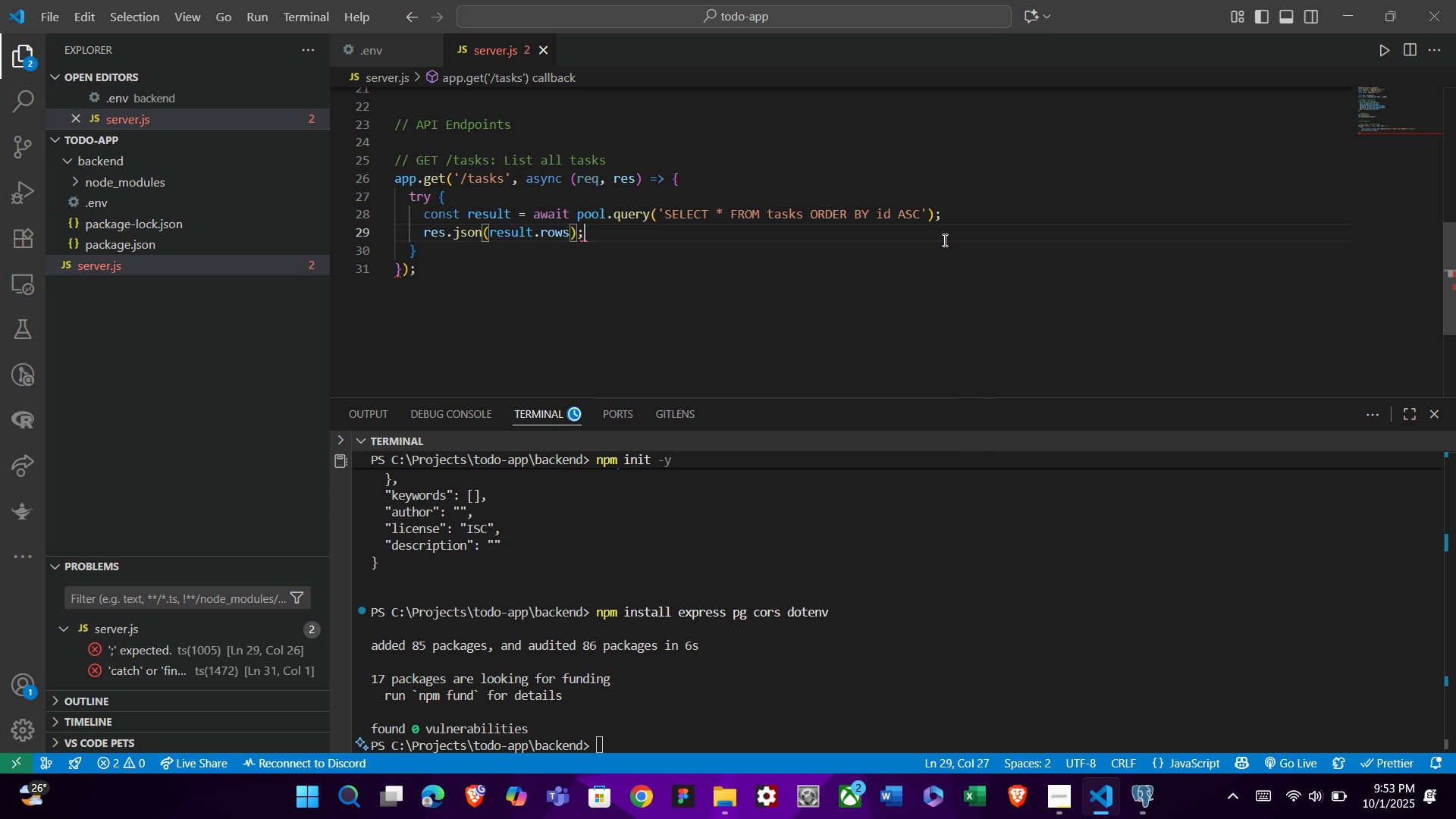 
key(Semicolon)
 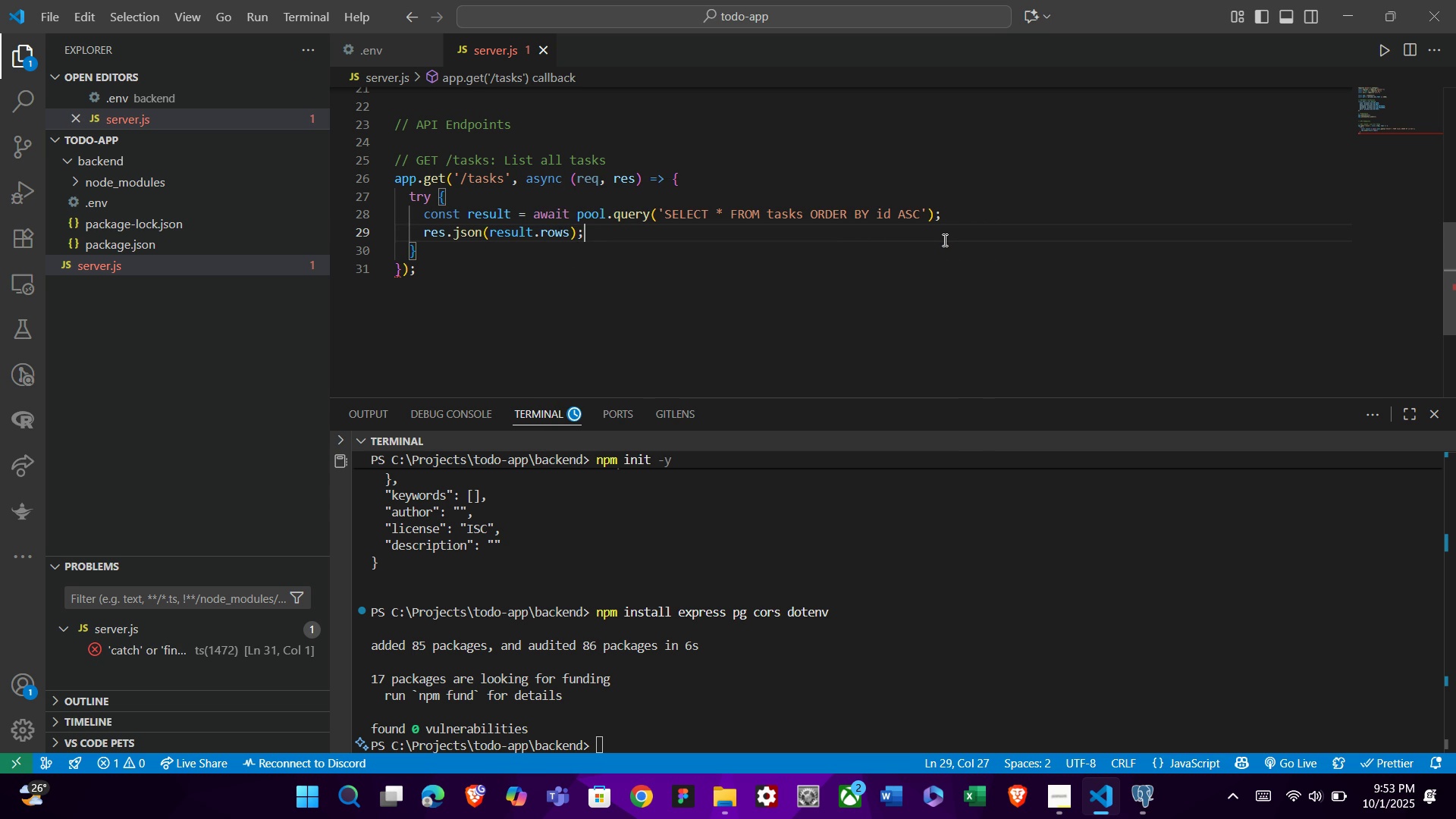 
key(ArrowDown)
 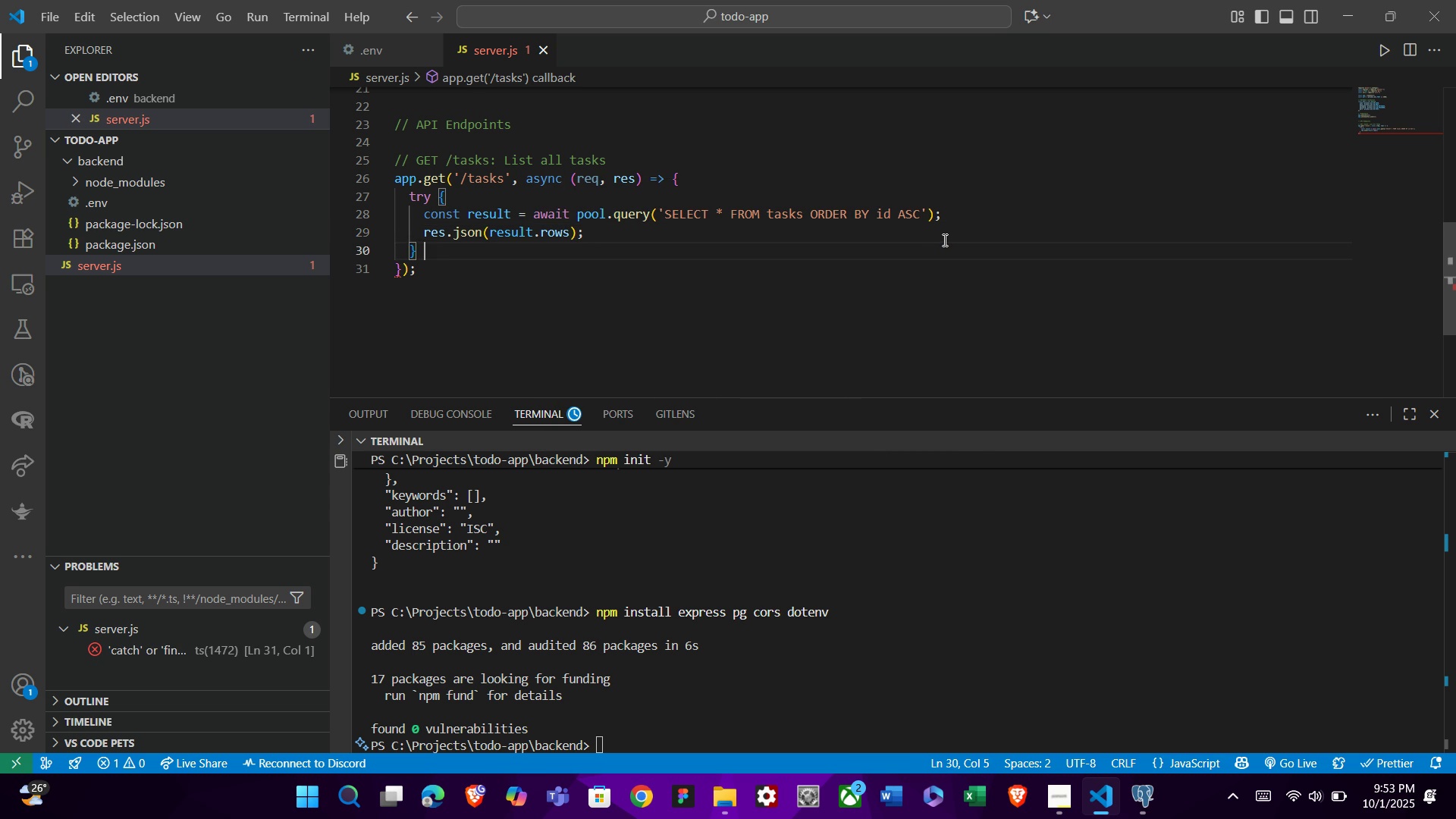 
type( catcj )
key(Backspace)
key(Backspace)
type(h (err)
 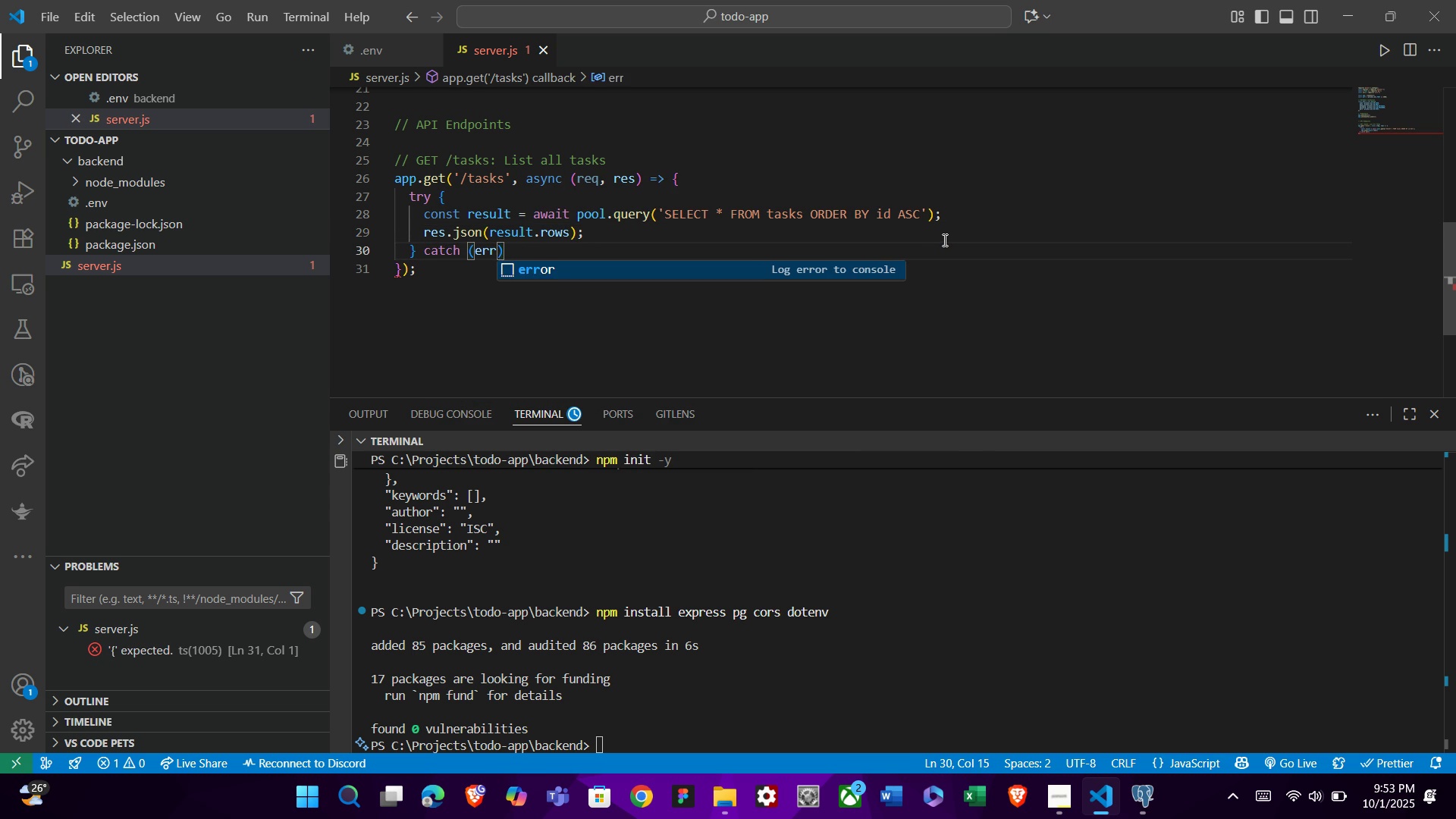 
key(ArrowRight)
 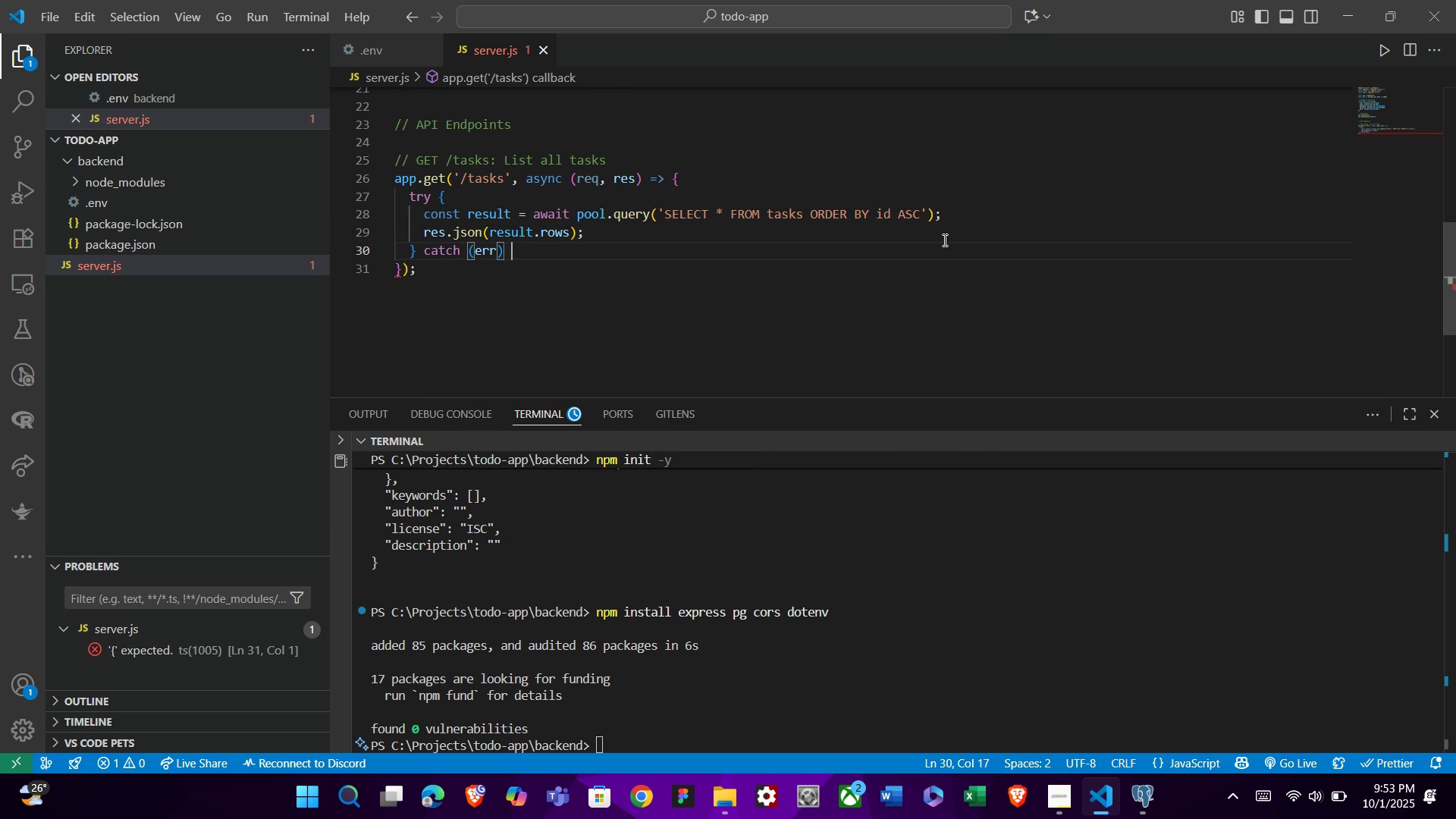 
key(Space)